 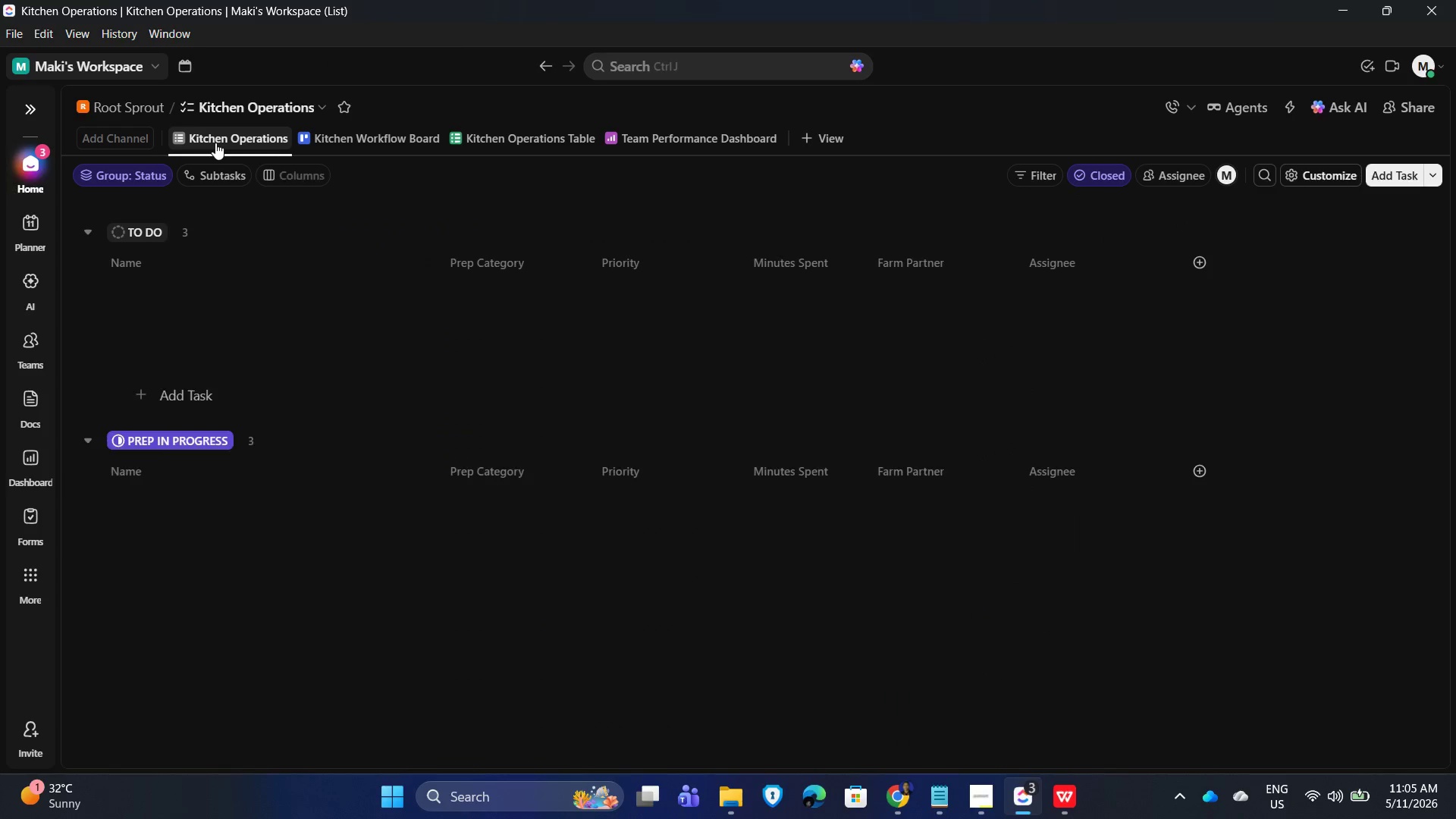 
left_click([1418, 104])
 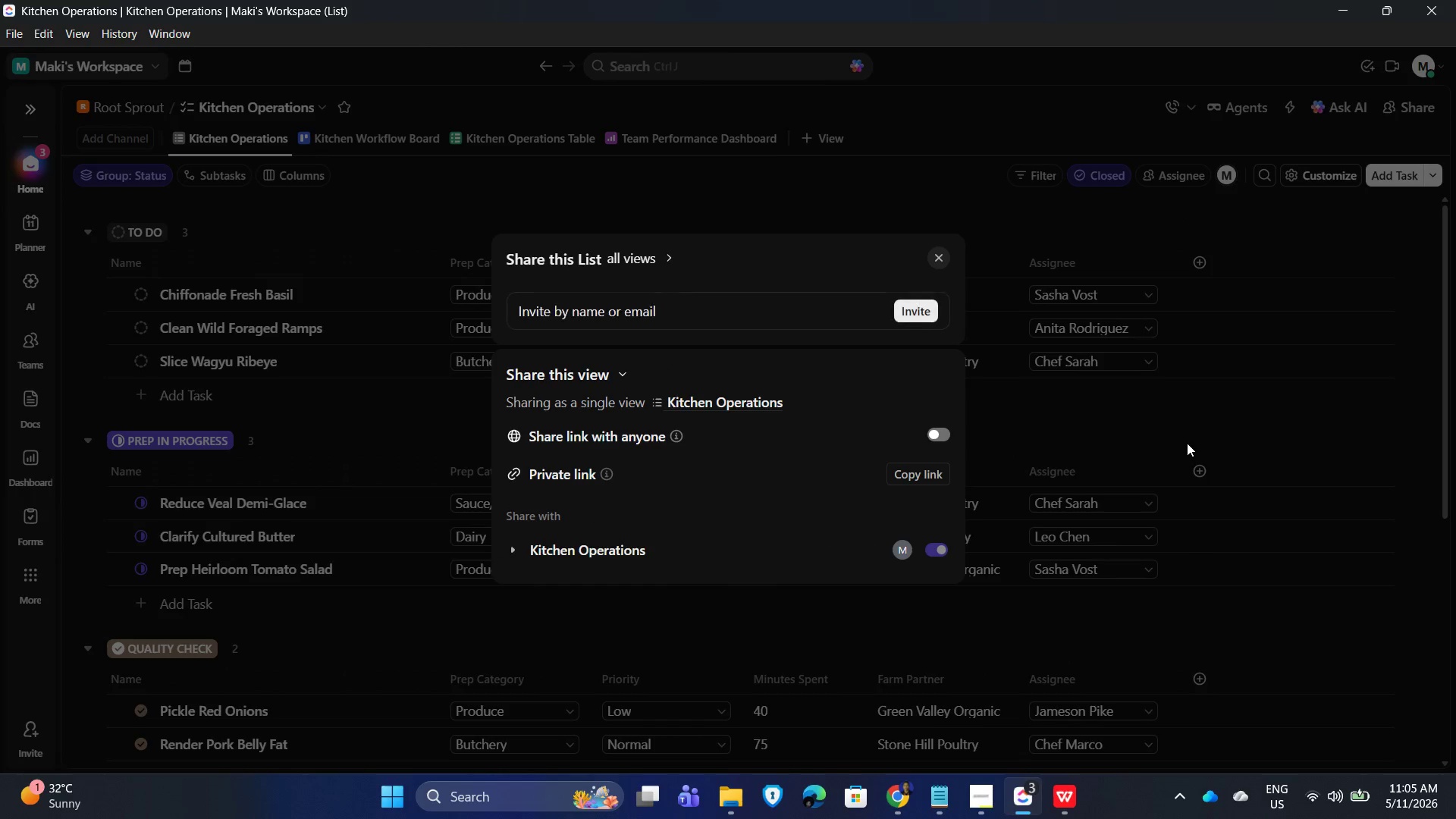 
left_click([941, 432])
 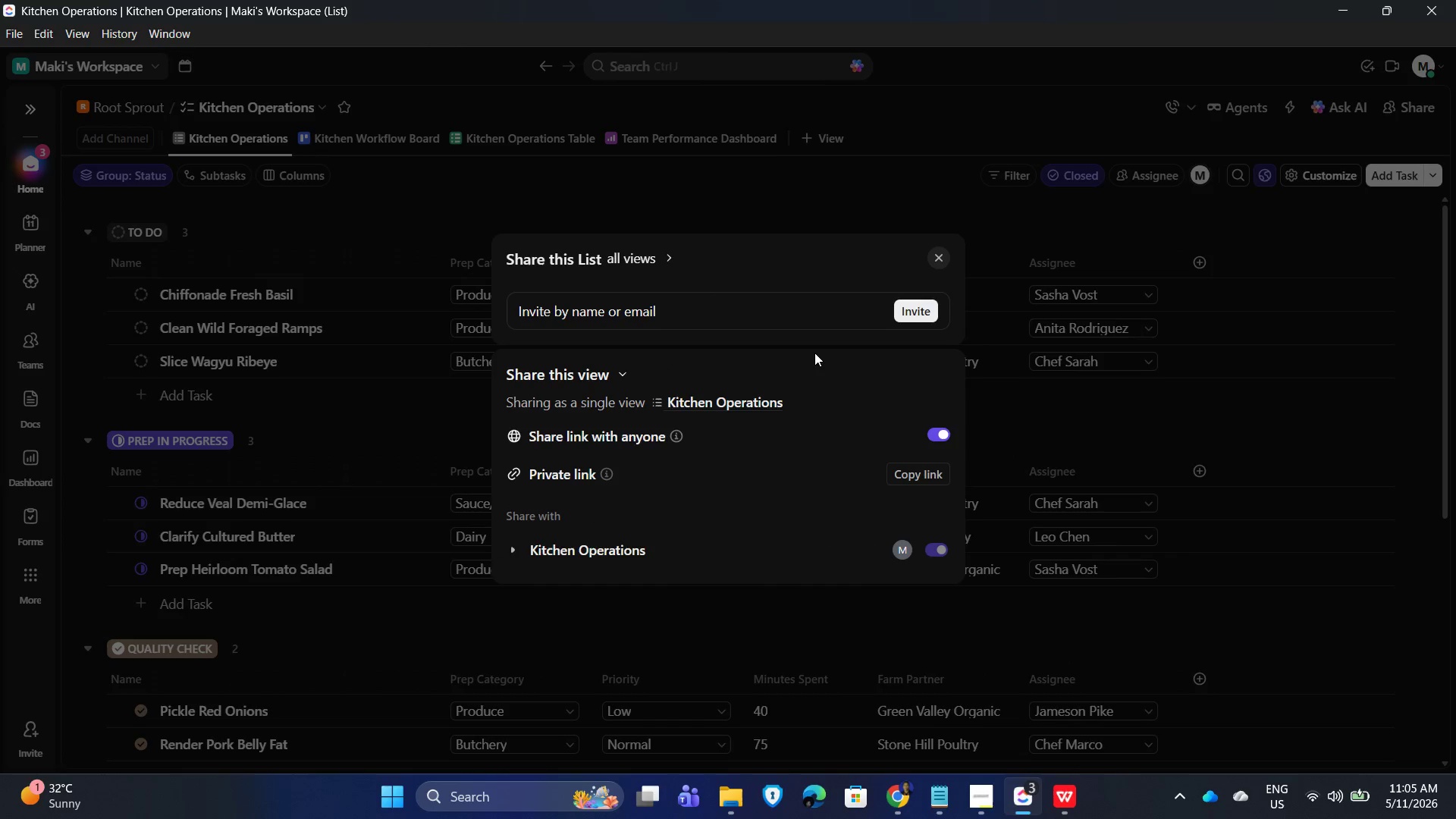 
mouse_move([776, 359])
 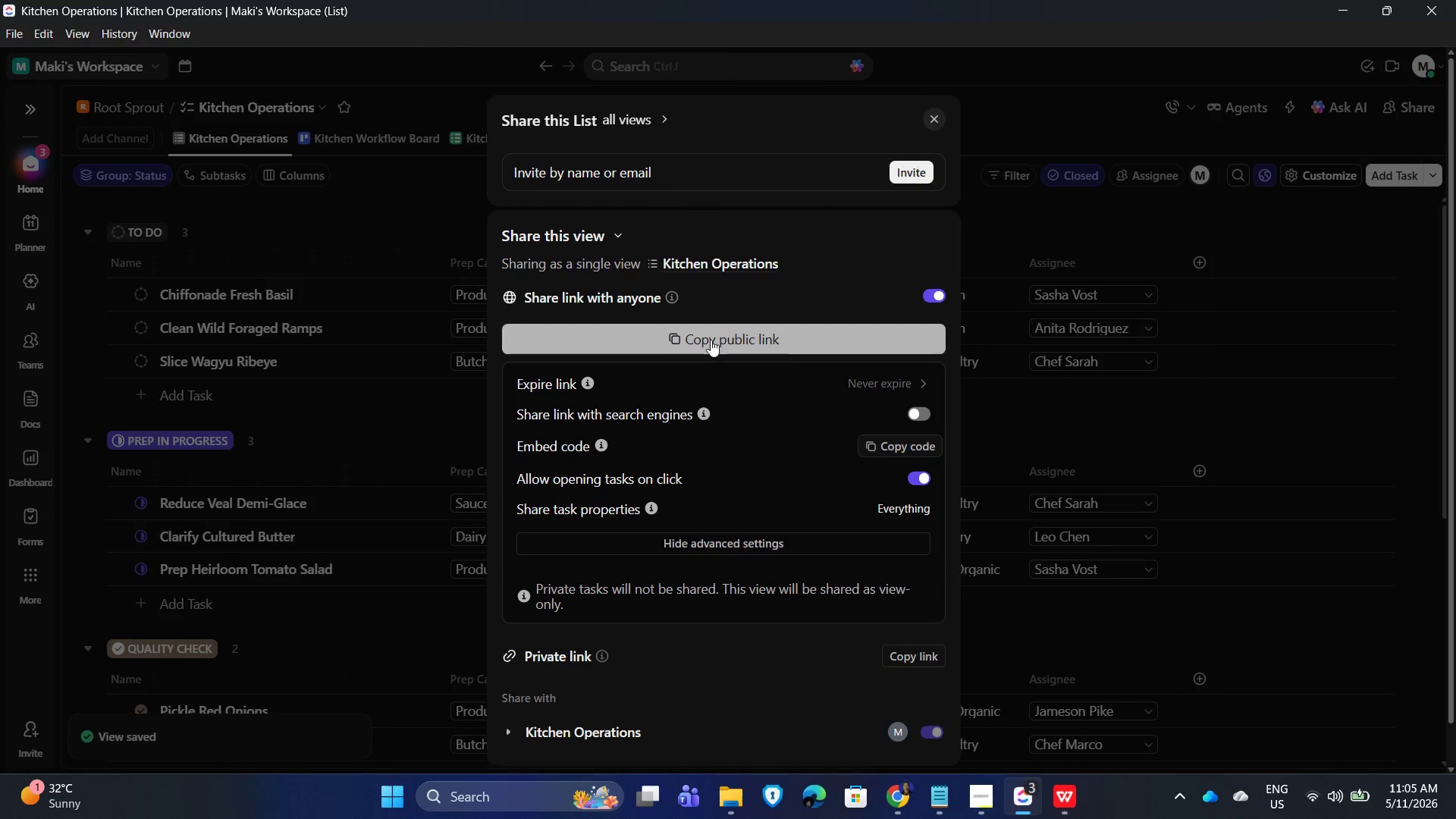 
left_click([711, 340])
 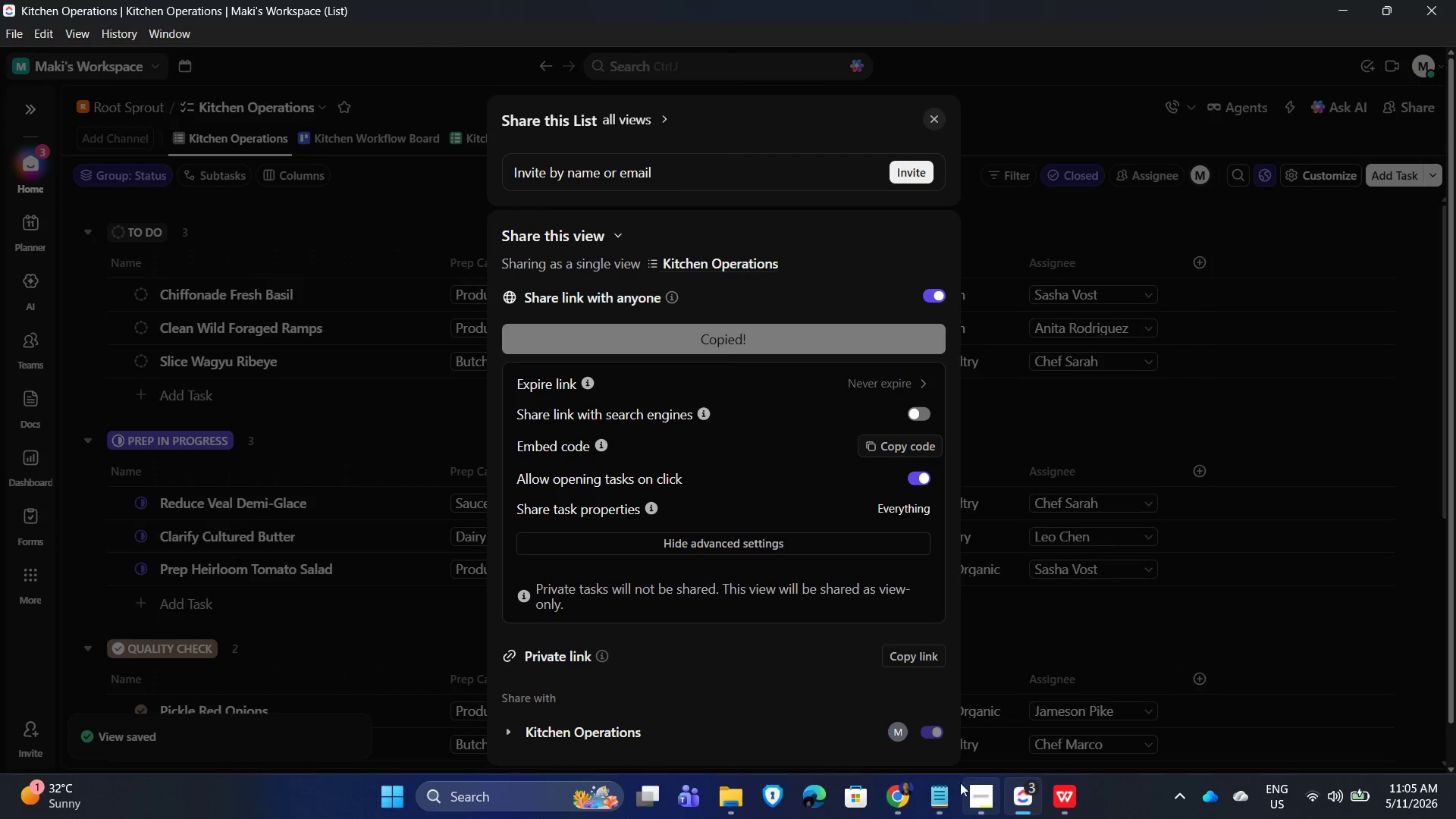 
left_click([941, 808])
 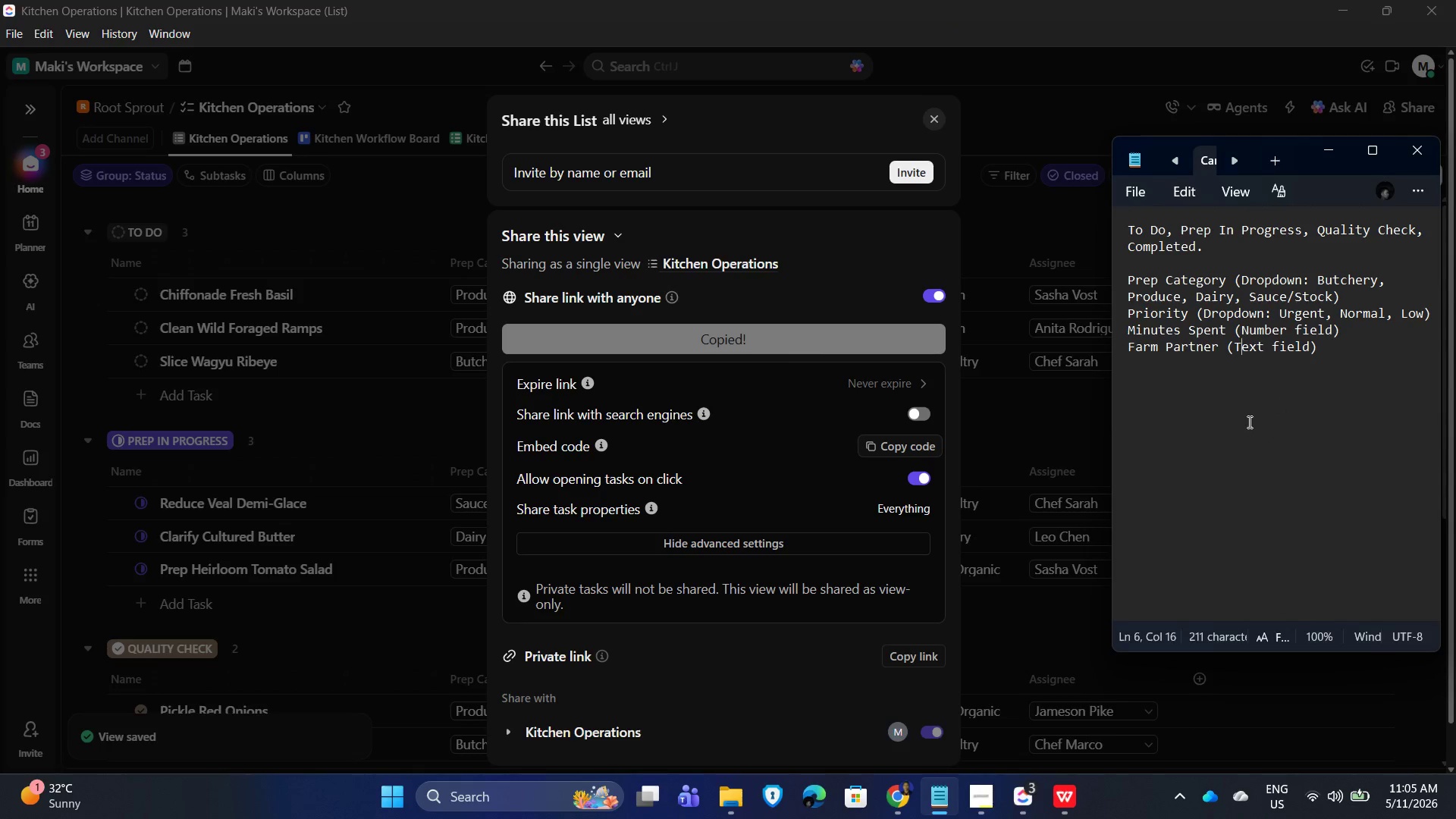 
double_click([1233, 440])
 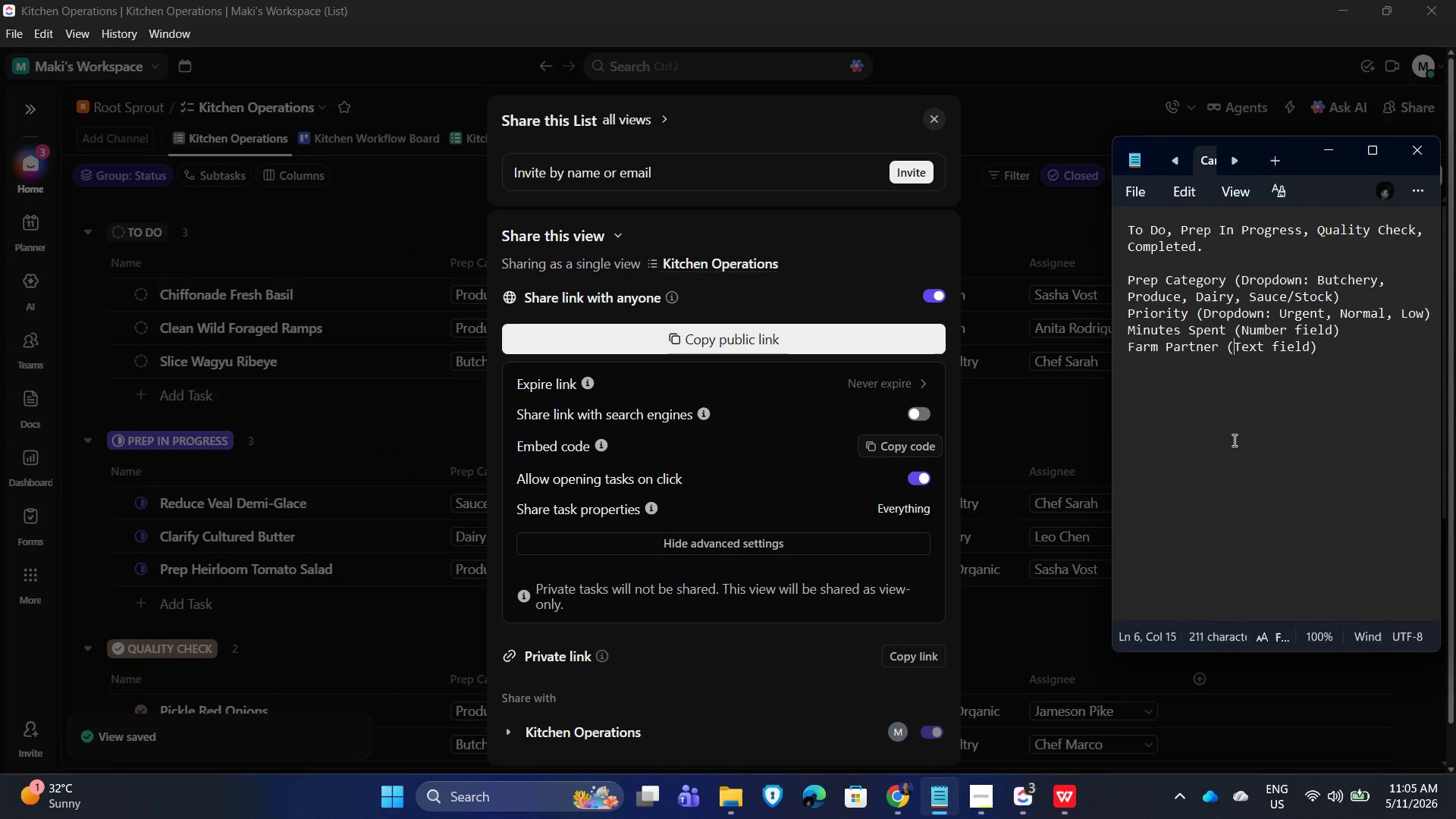 
key(Control+A)
 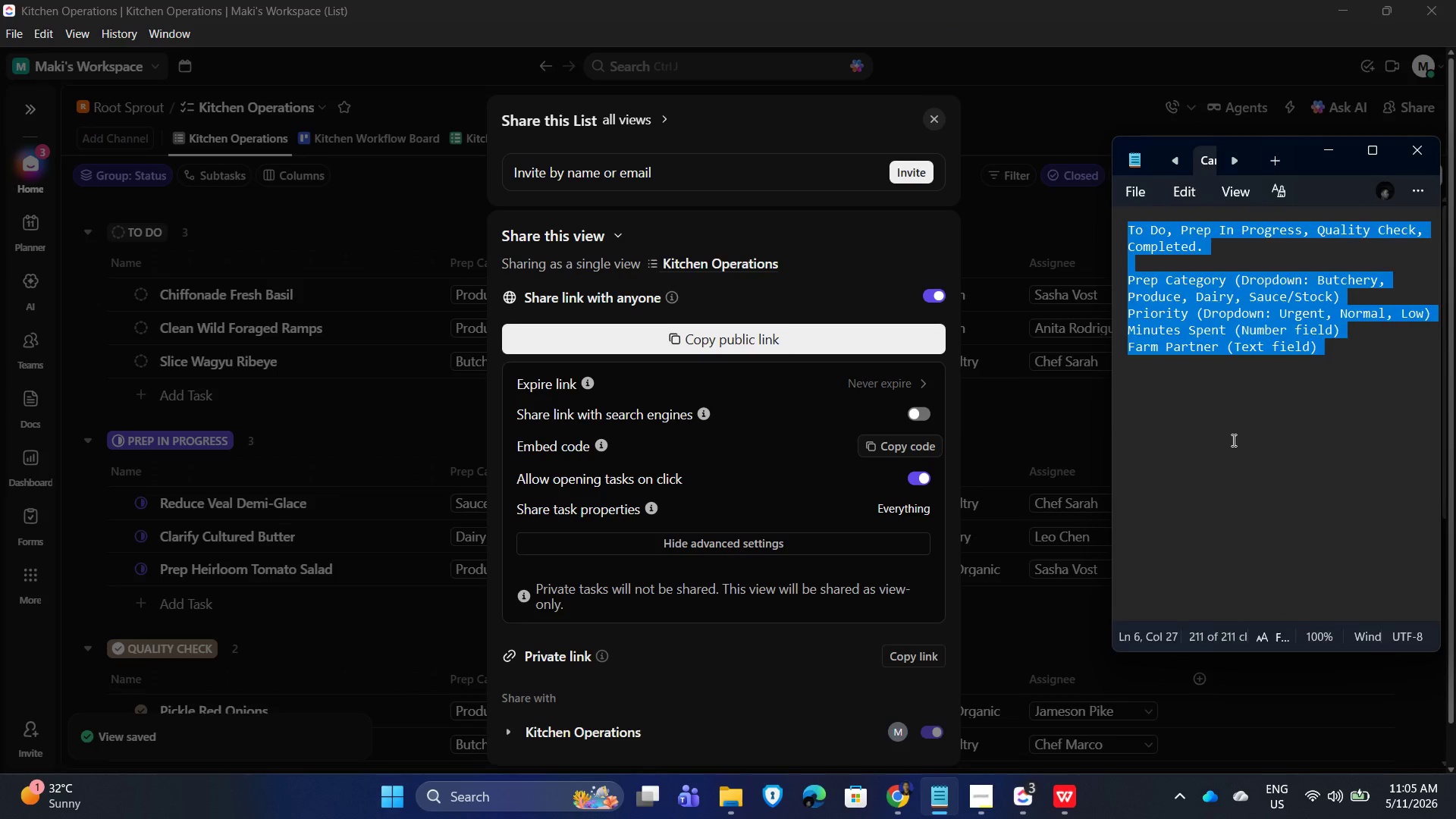 
key(Backspace)
 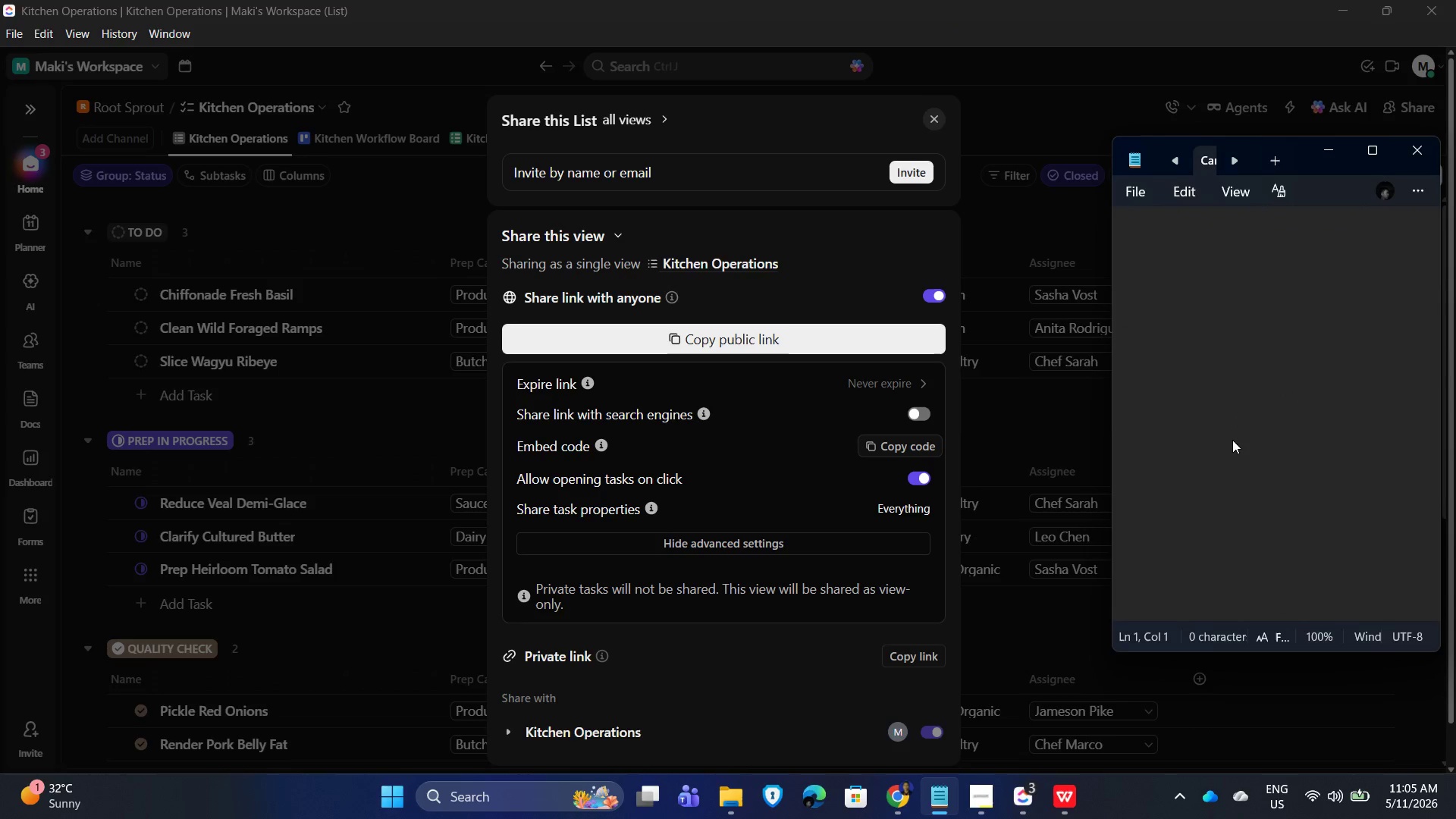 
key(Control+V)
 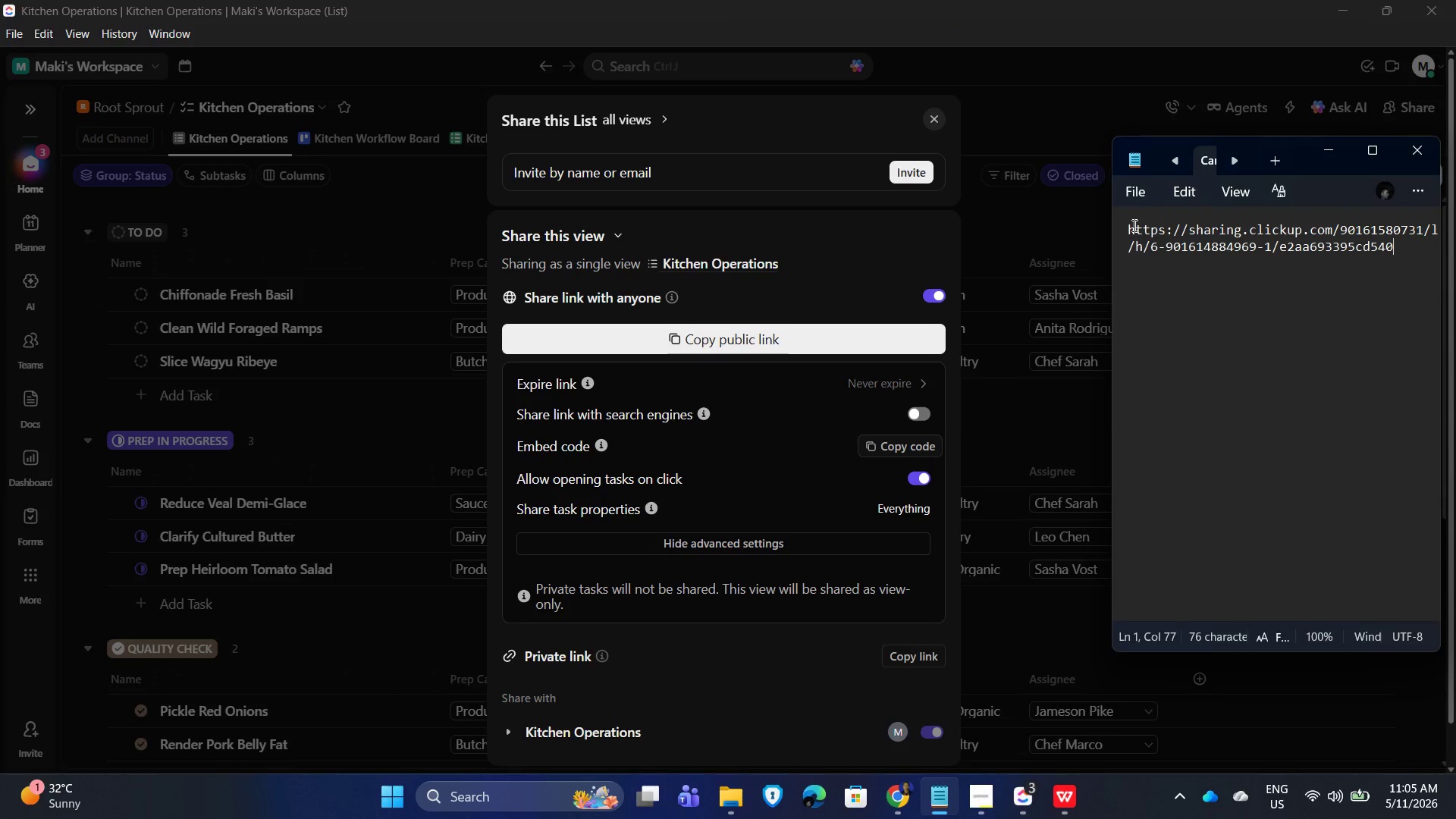 
left_click([1131, 224])
 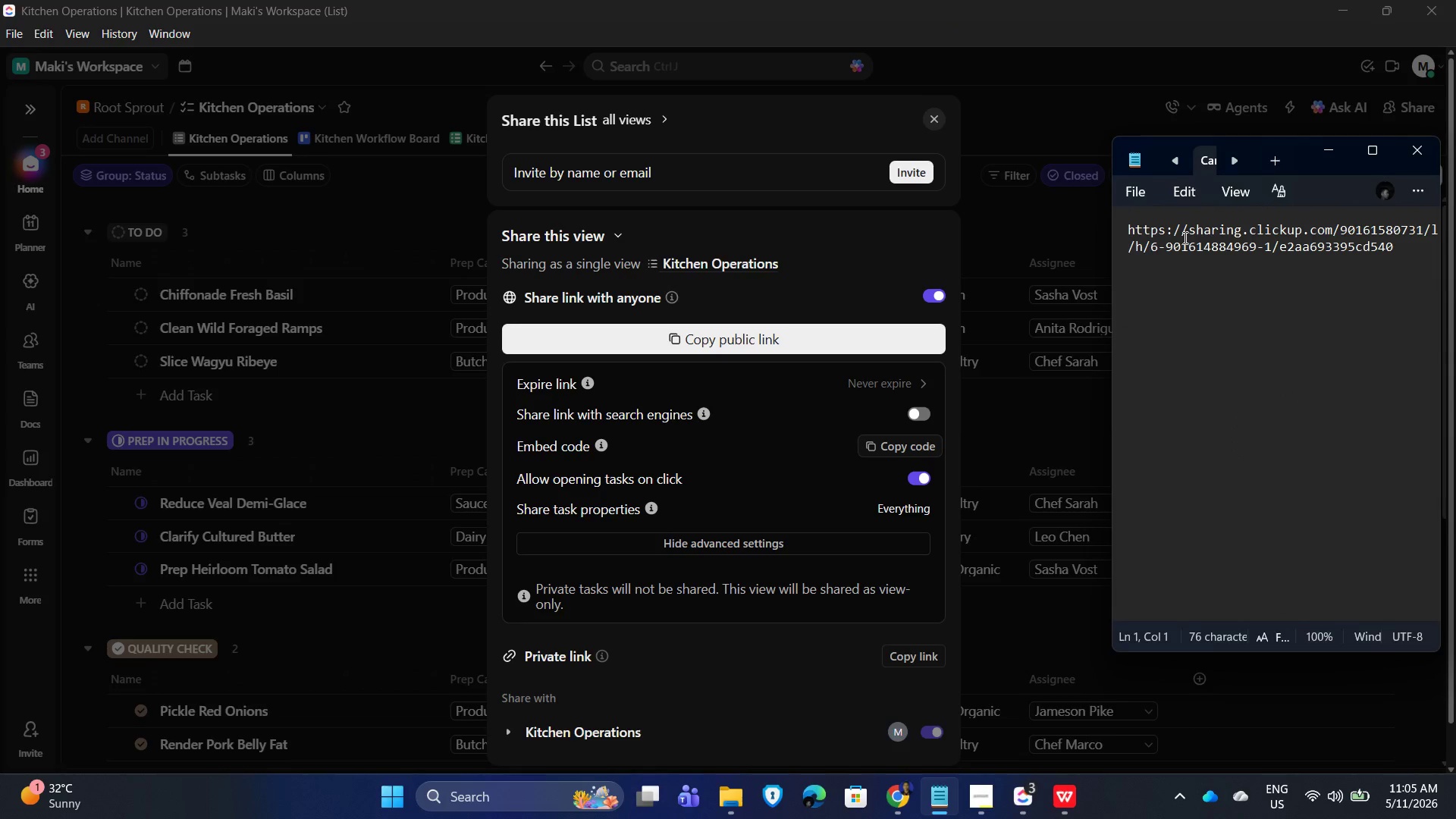 
key(Enter)
 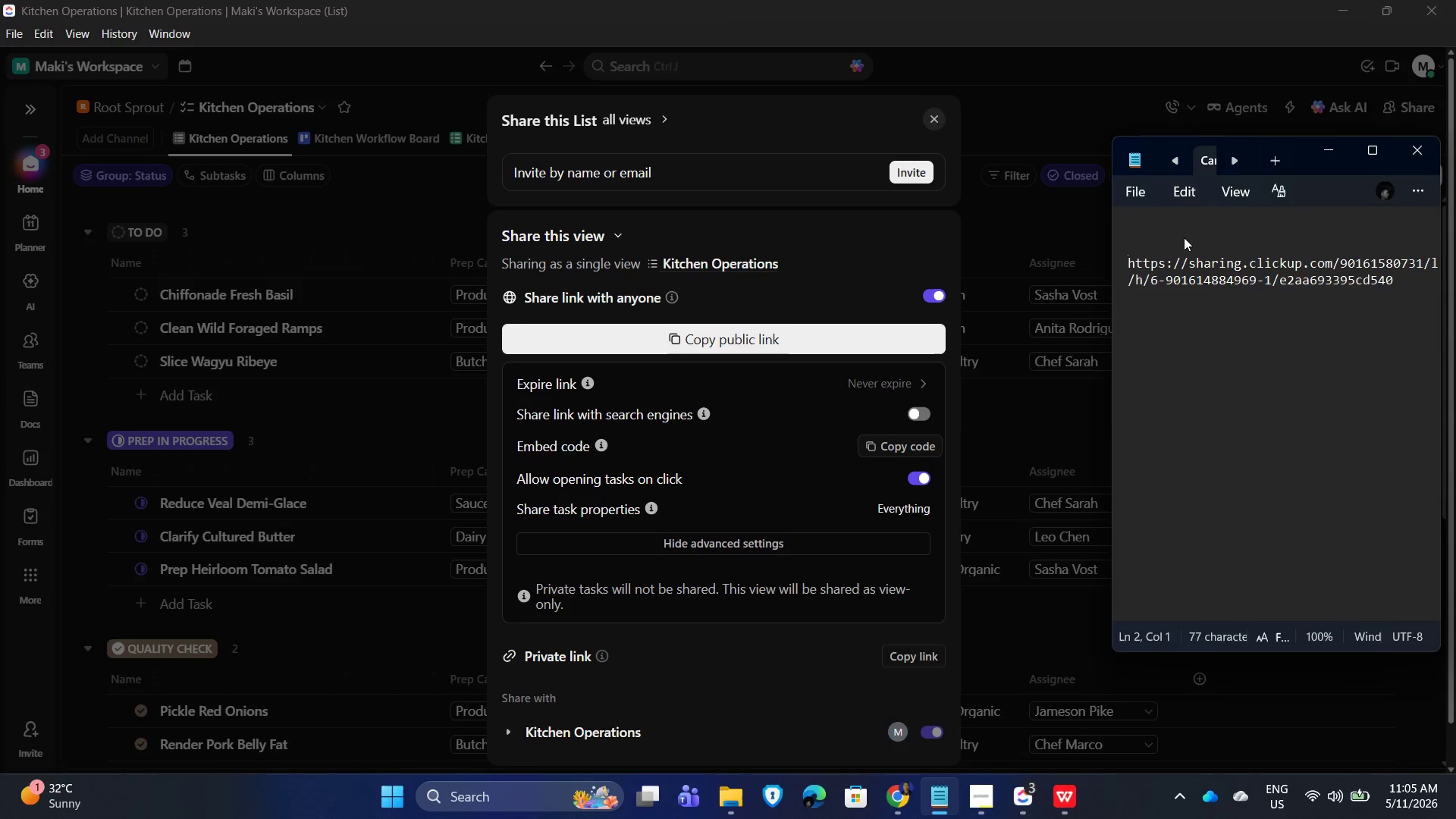 
key(Enter)
 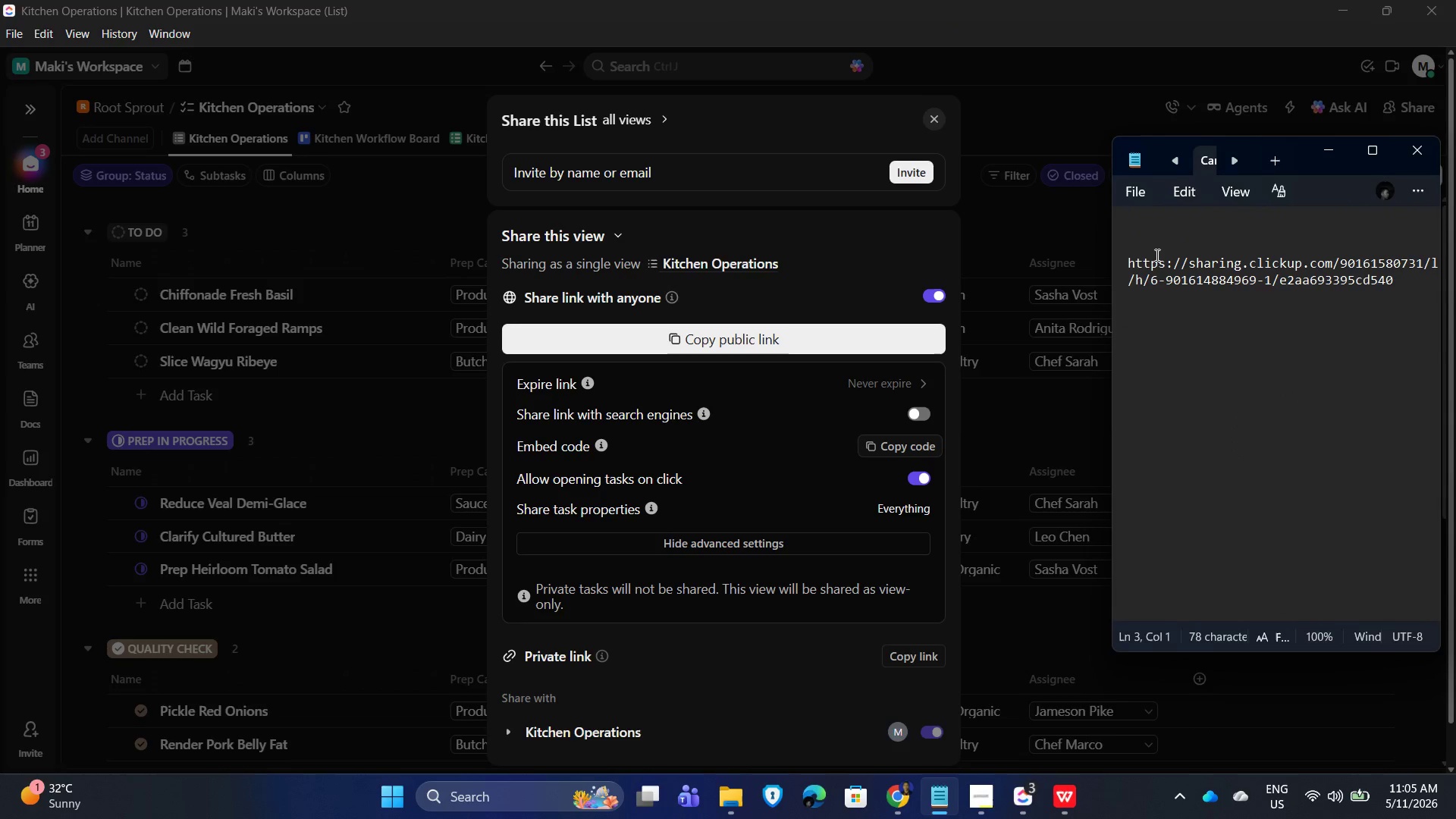 
left_click([1156, 255])
 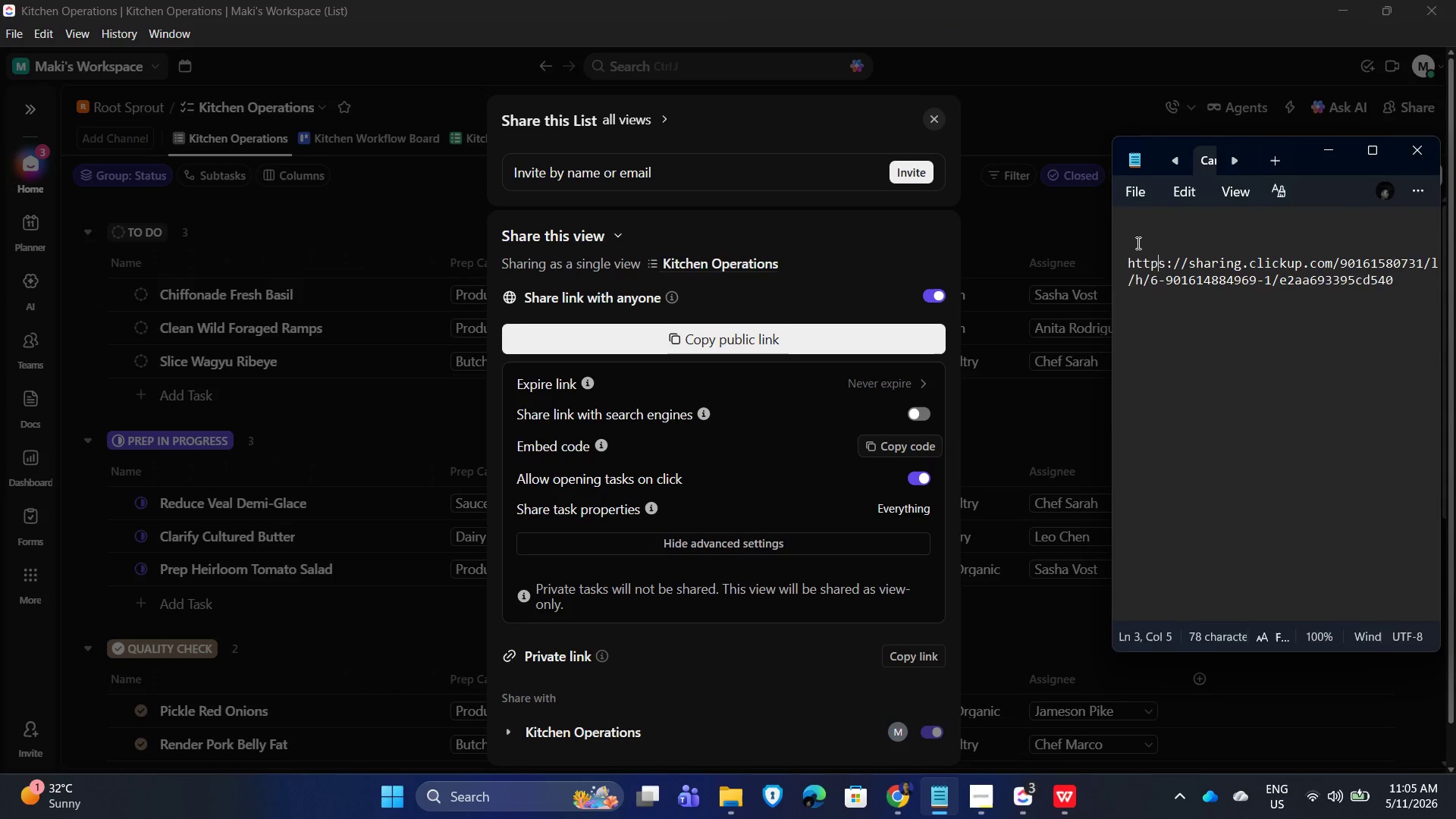 
left_click([1137, 245])
 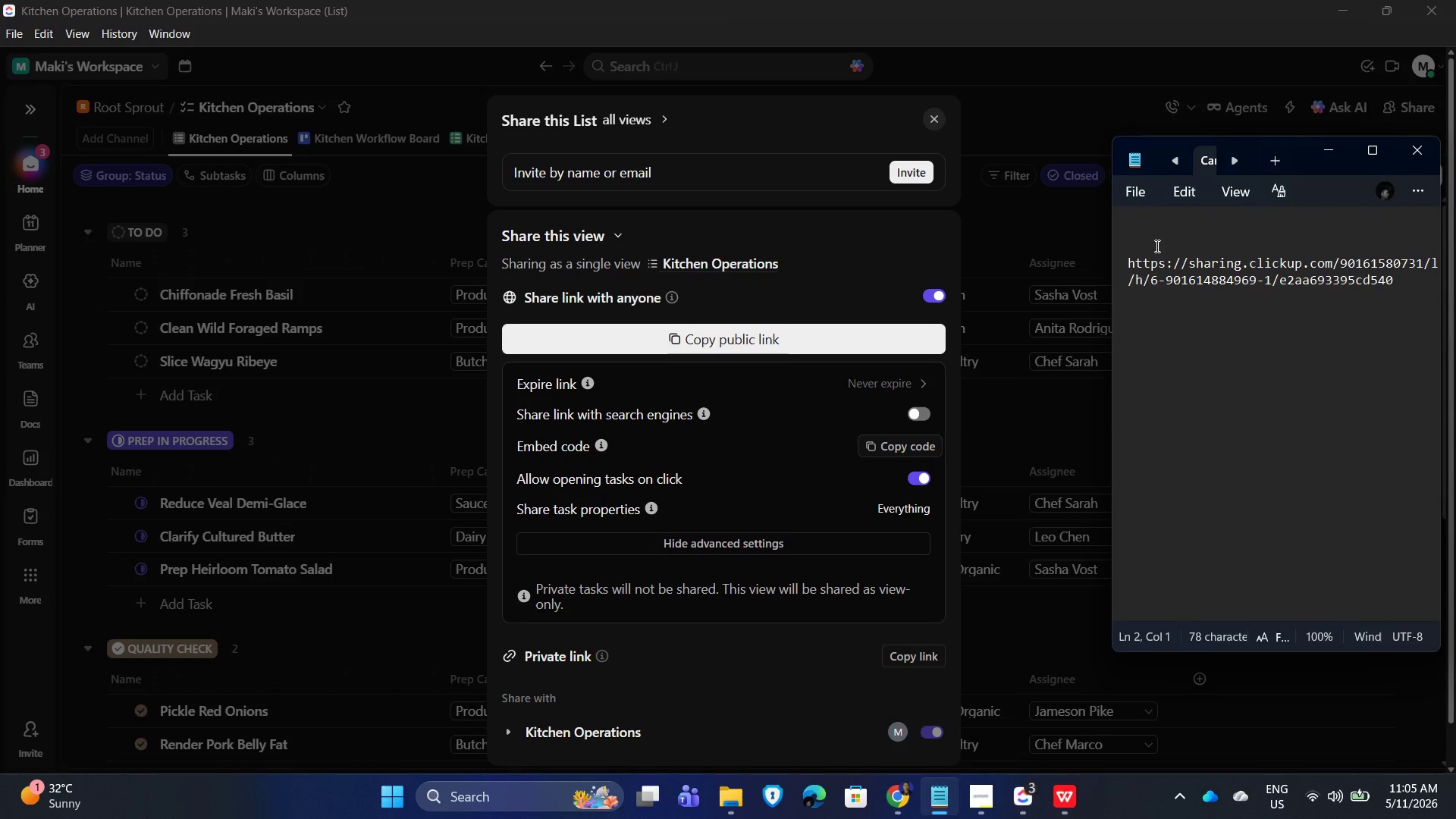 
type(Public Share Link)
 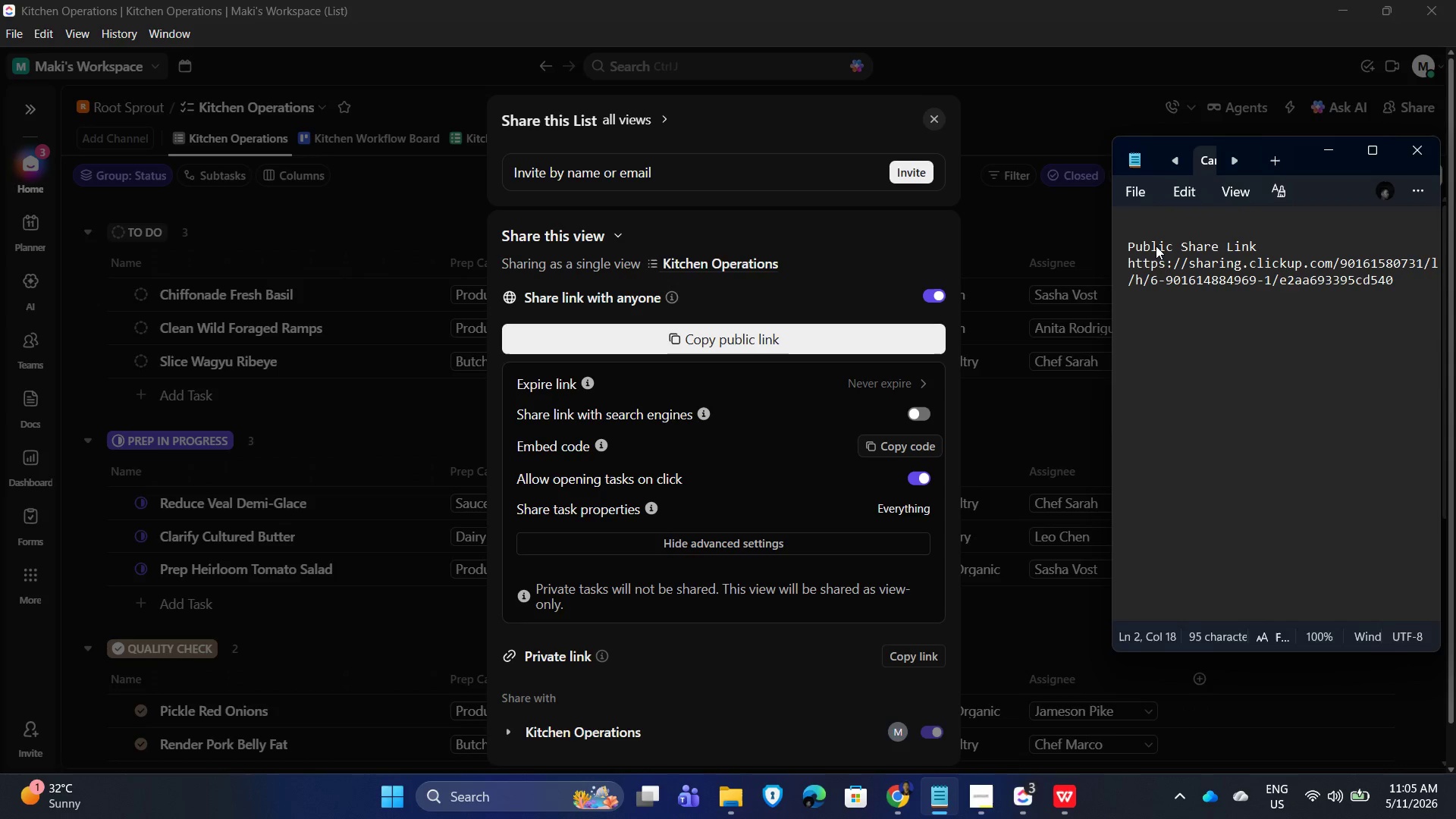 
double_click([1032, 108])
 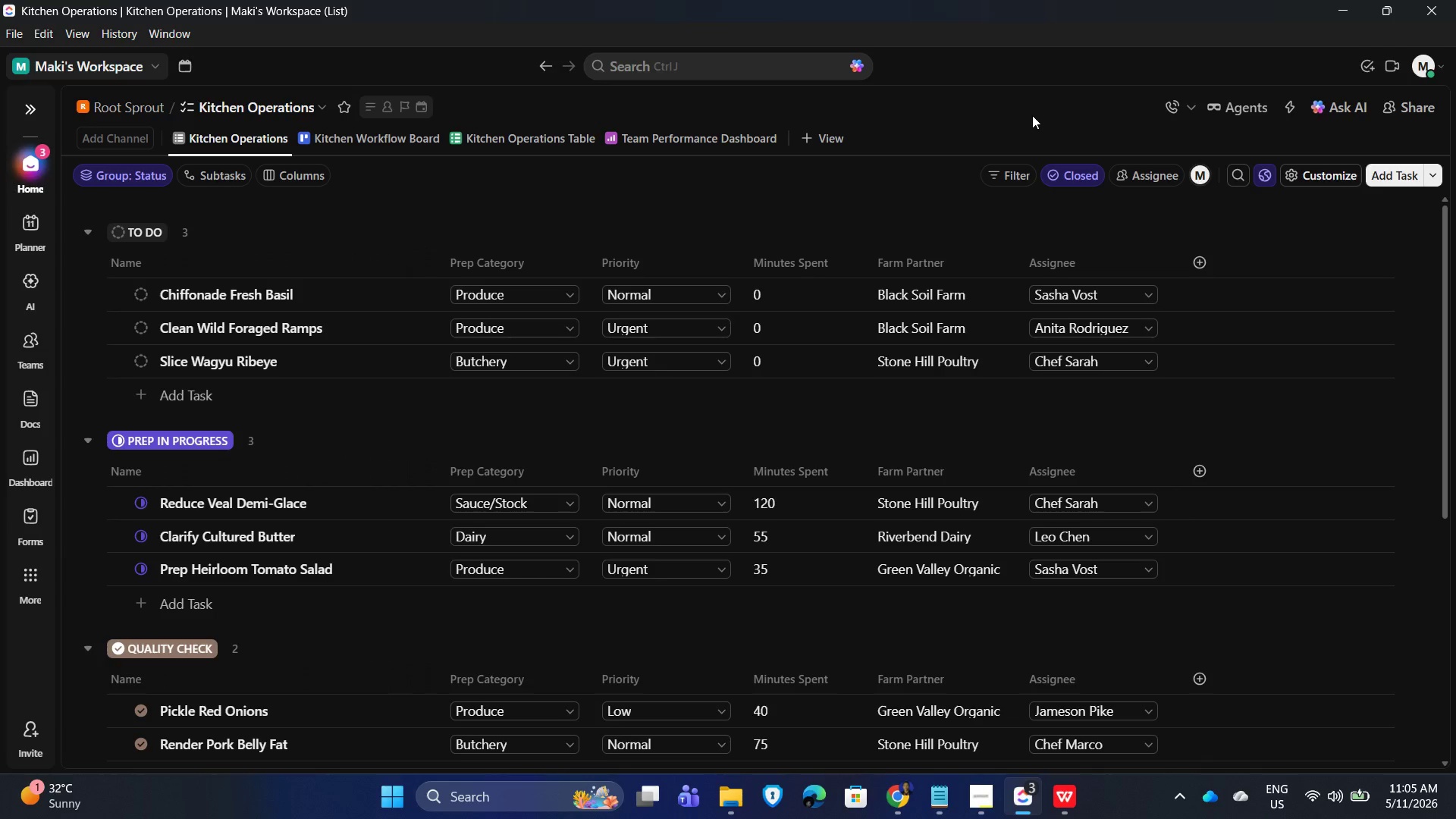 
key(Alt+AltLeft)
 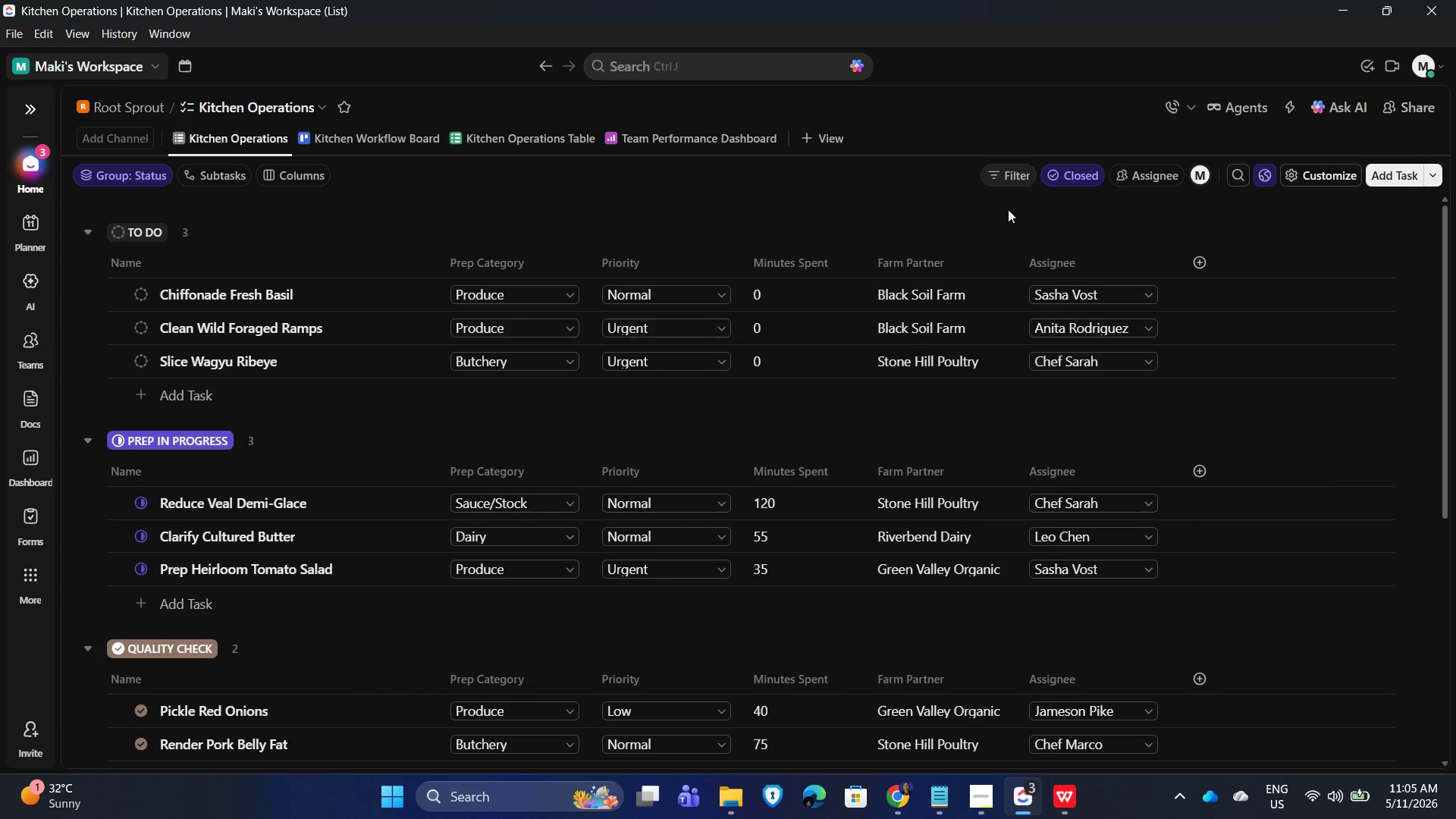 
key(Alt+Tab)
 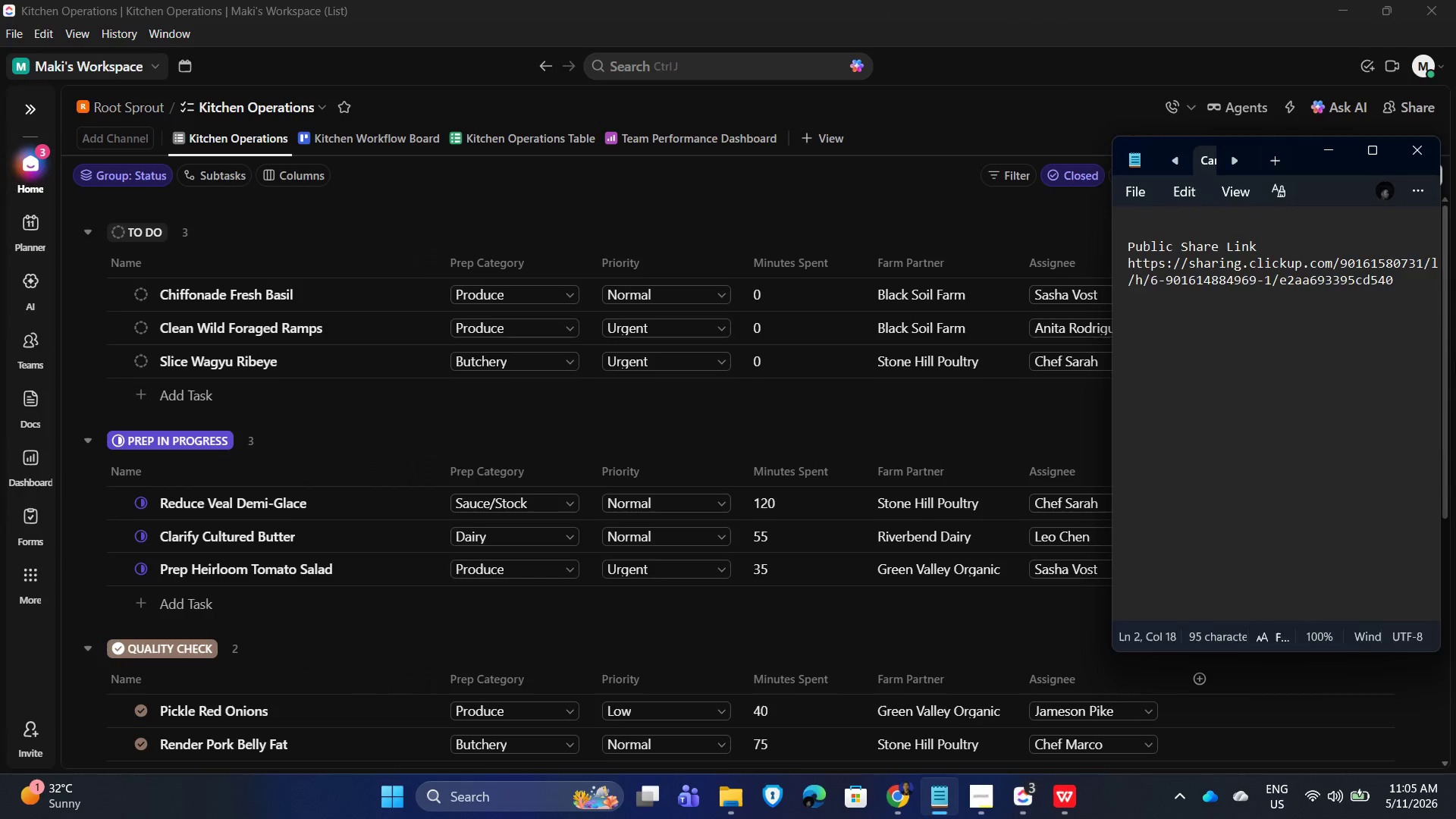 
left_click([1455, 376])
 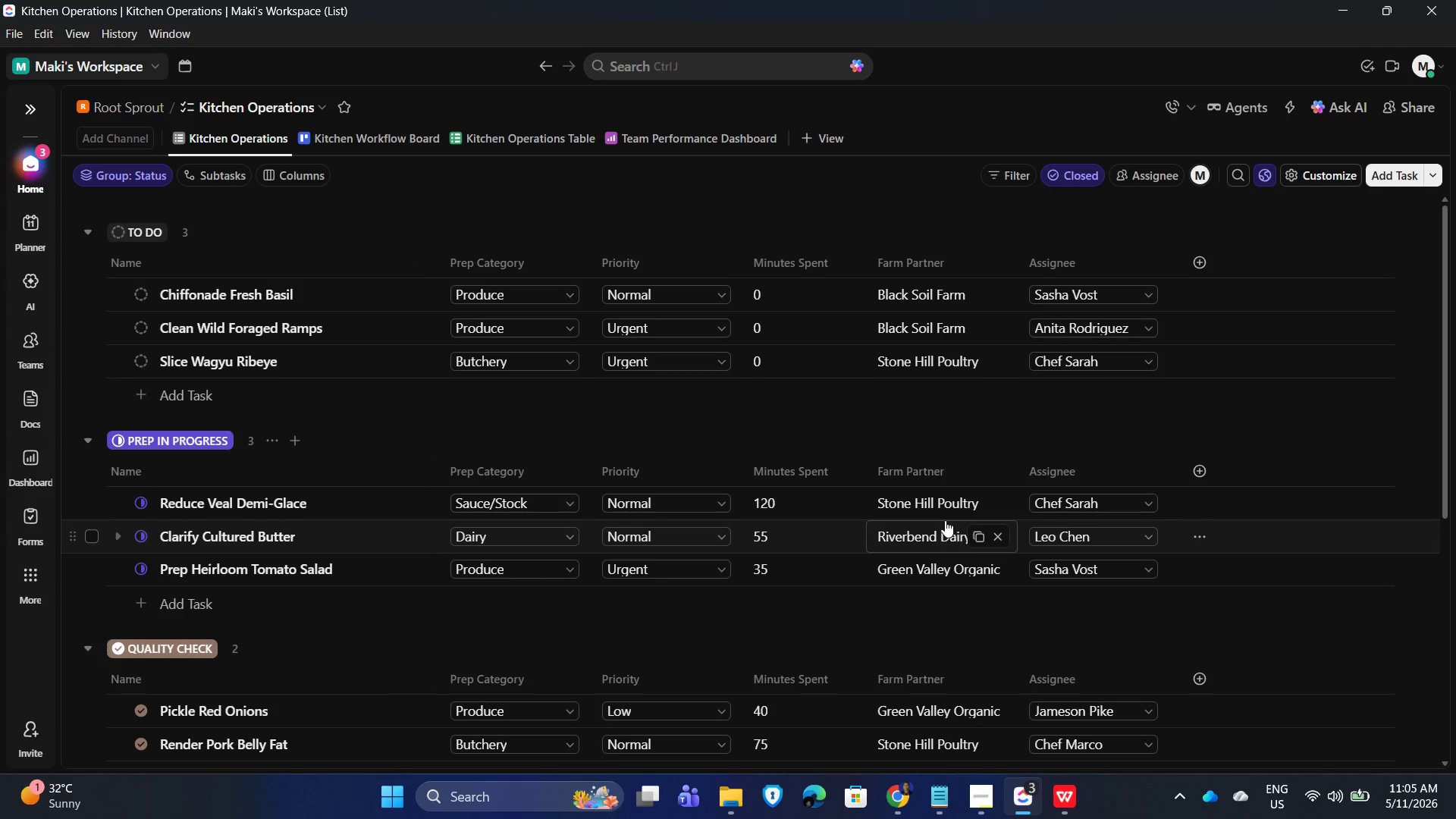 
key(Alt+Tab)
 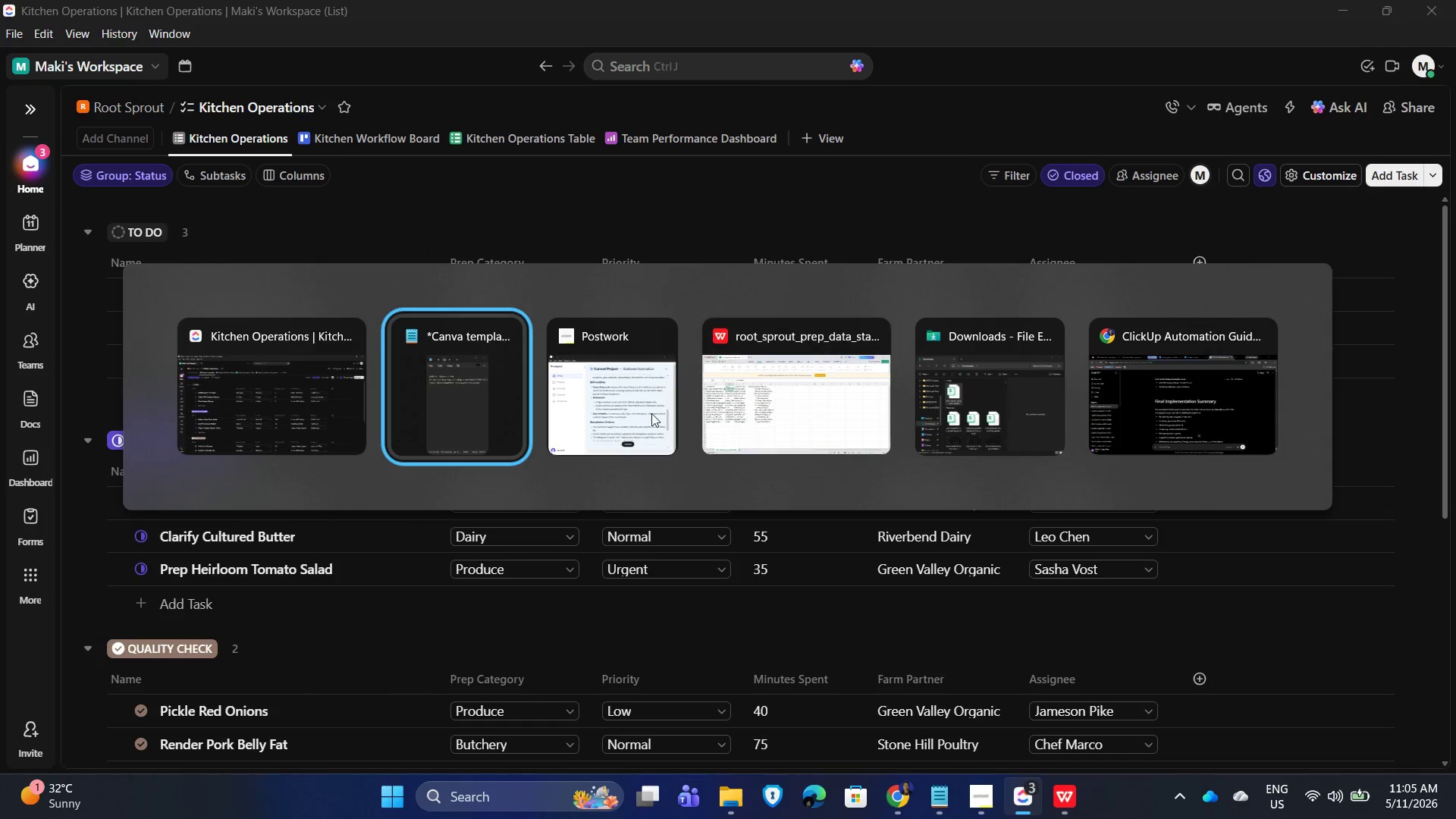 
left_click([642, 413])